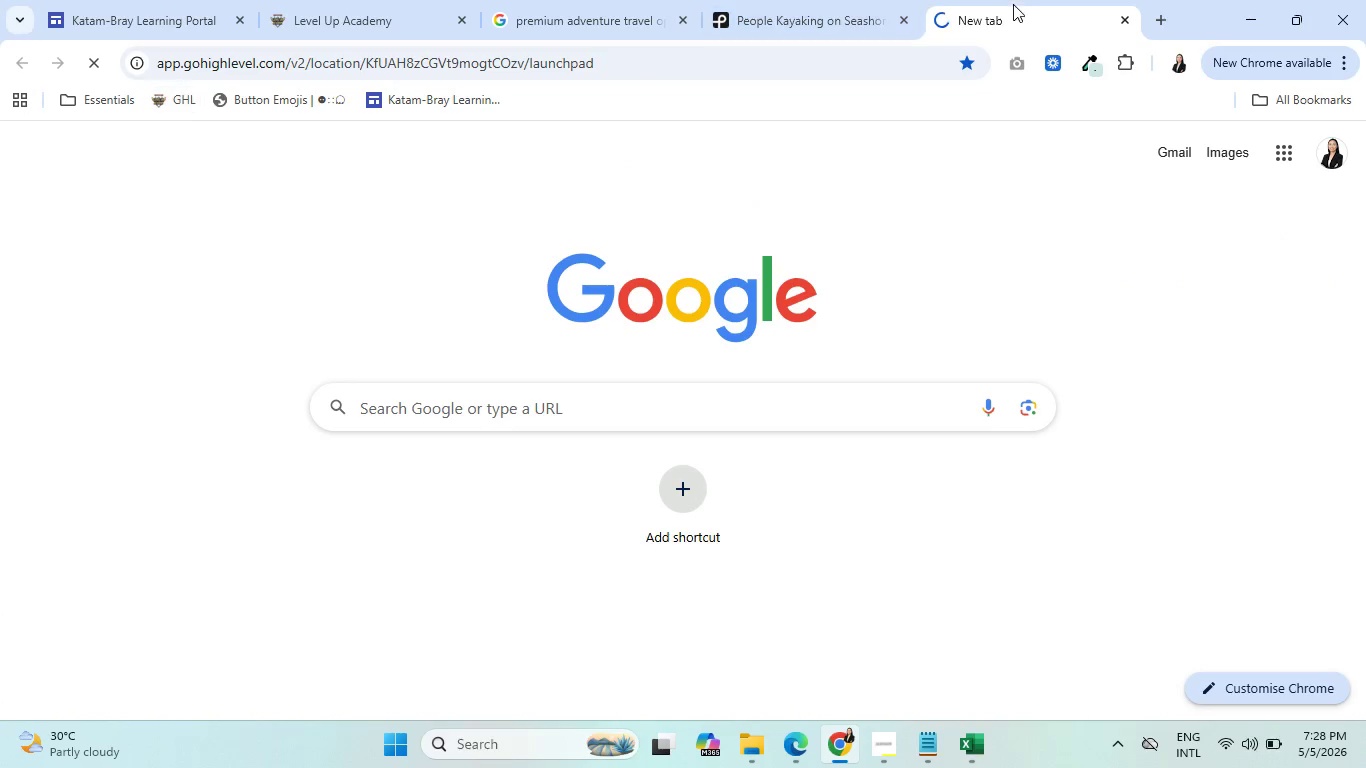 
left_click_drag(start_coordinate=[1013, 2], to_coordinate=[631, 0])
 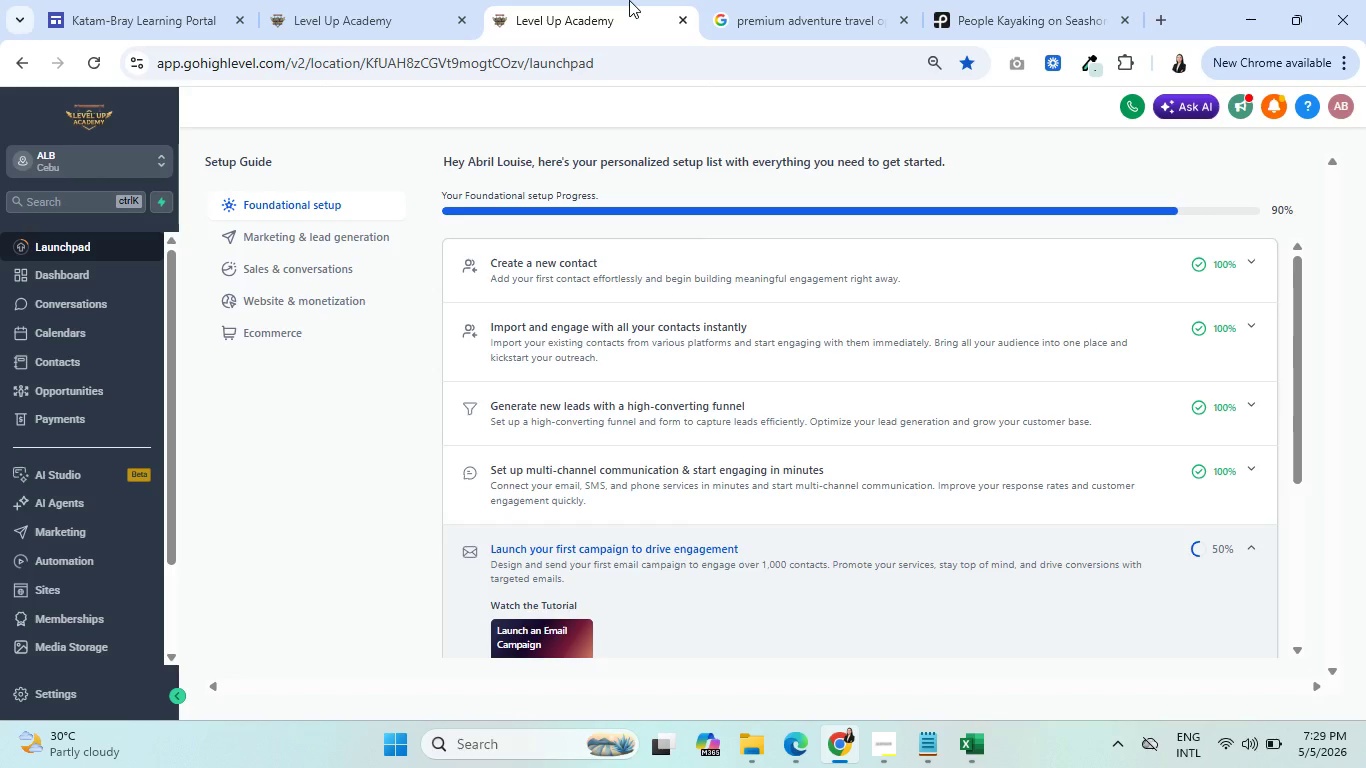 
wait(44.38)
 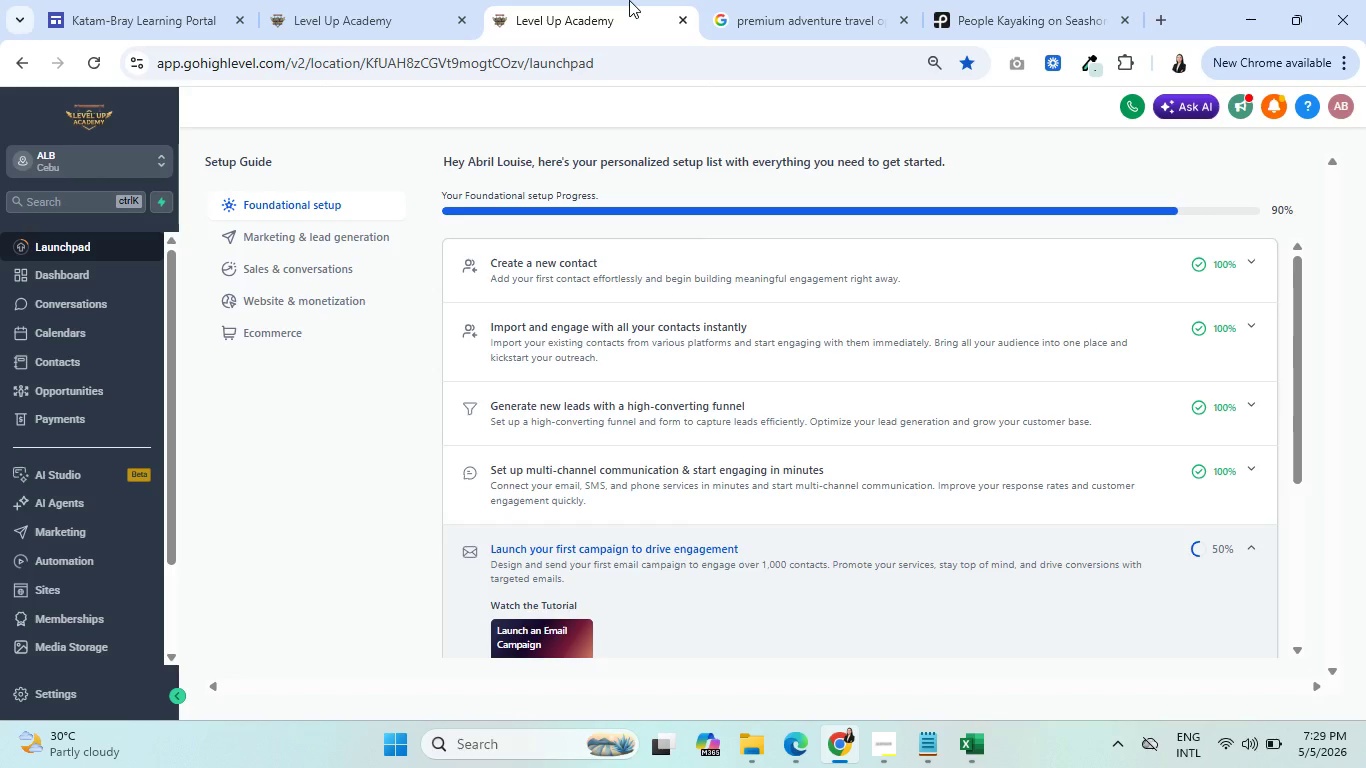 
left_click([62, 330])
 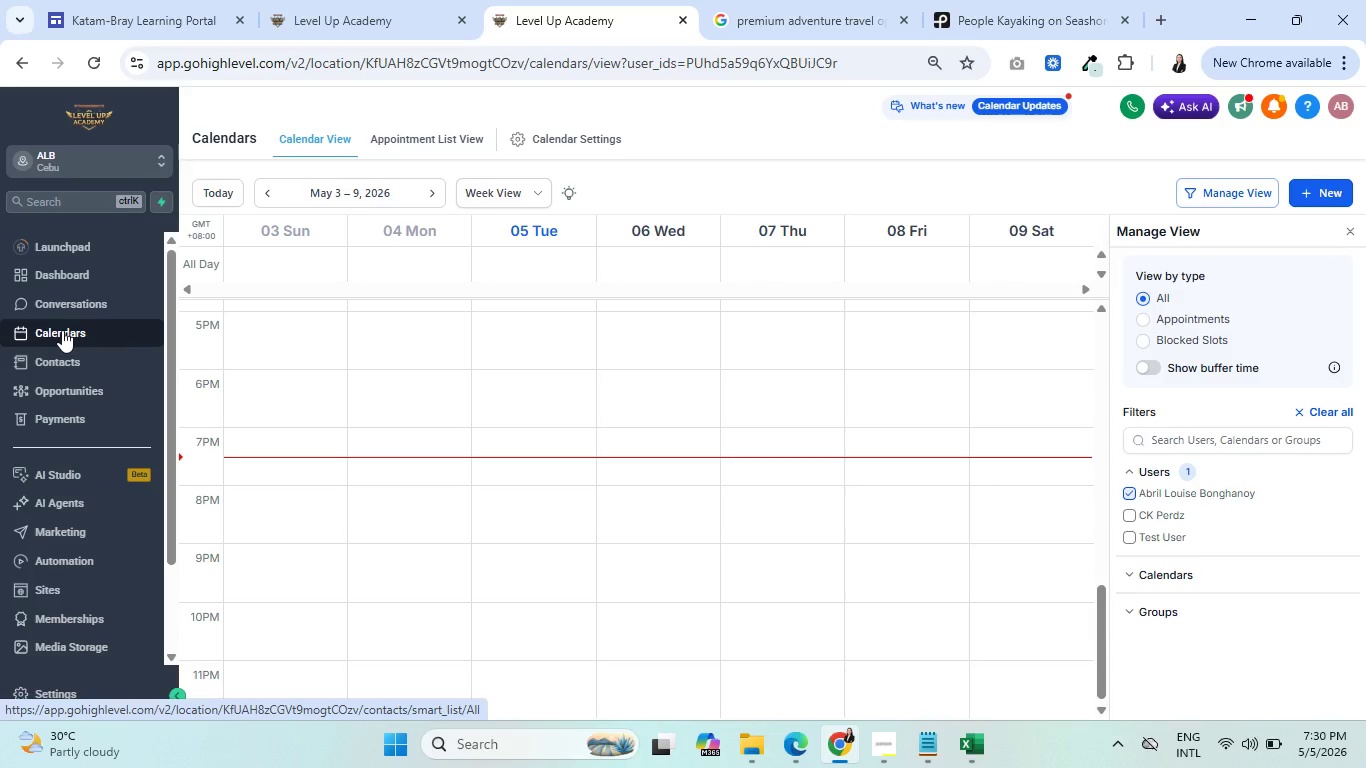 
wait(51.67)
 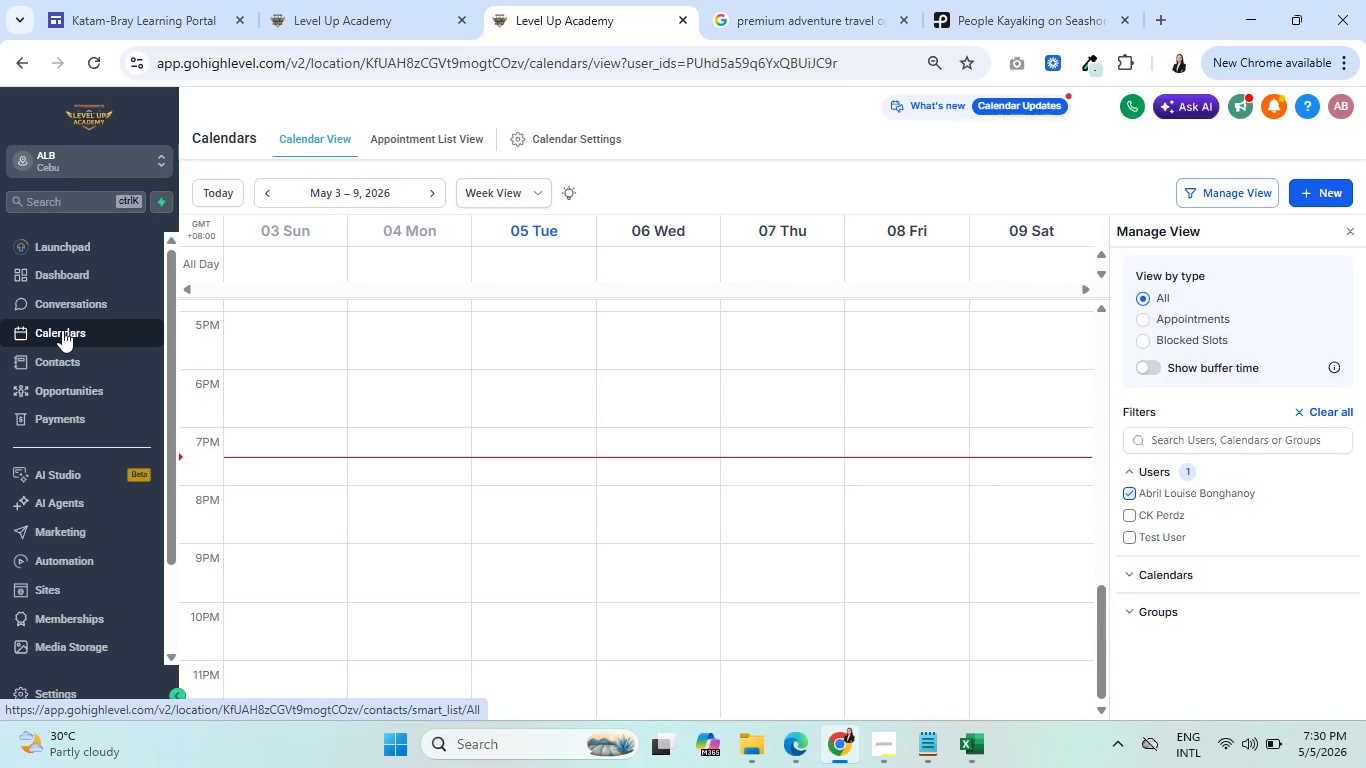 
left_click([554, 141])
 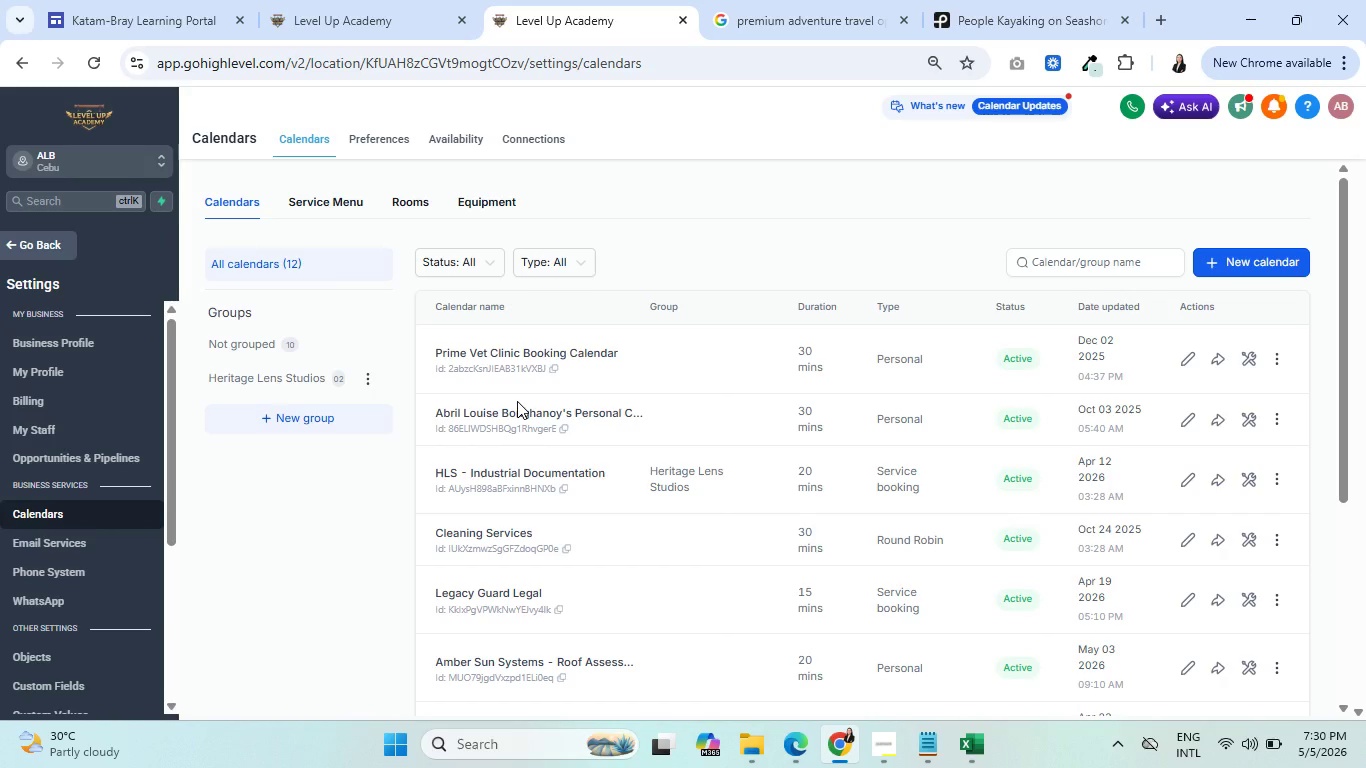 
wait(7.64)
 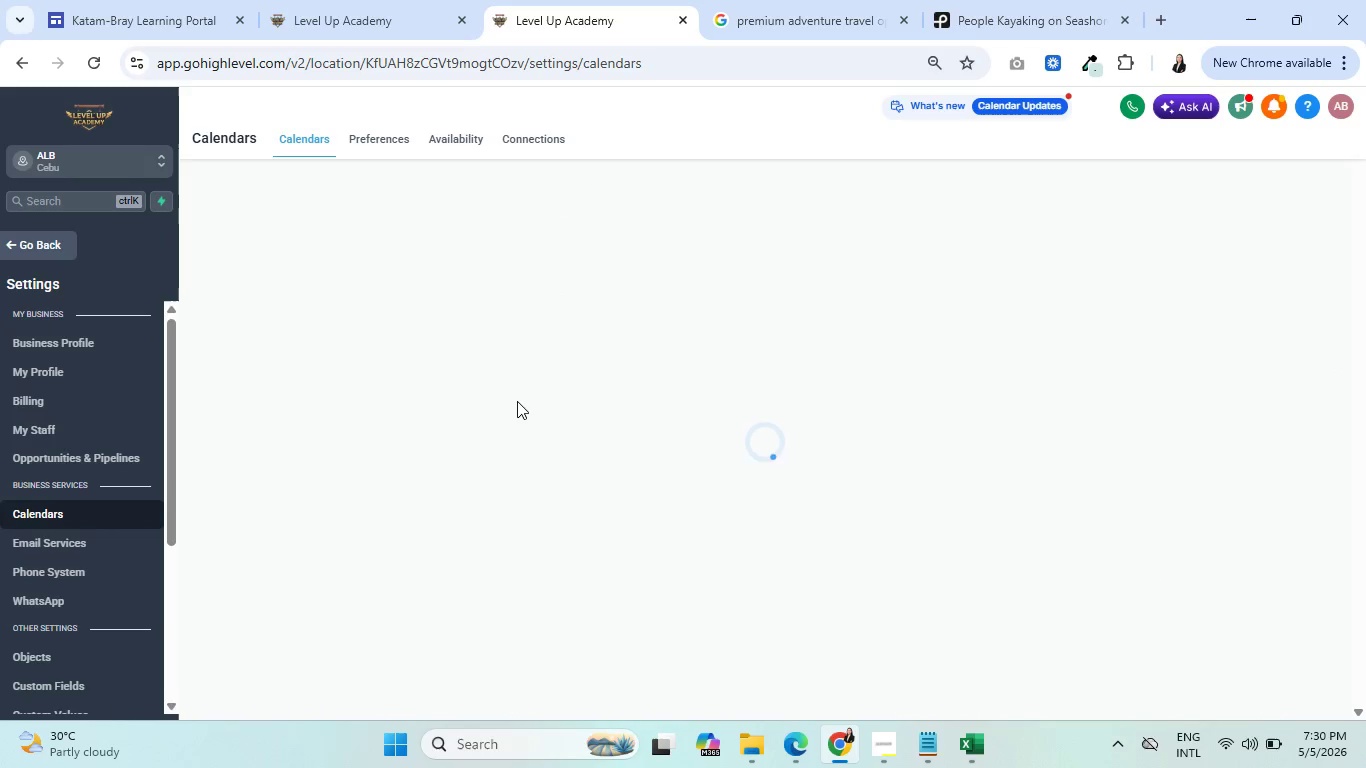 
scroll: coordinate [588, 530], scroll_direction: down, amount: 1.0
 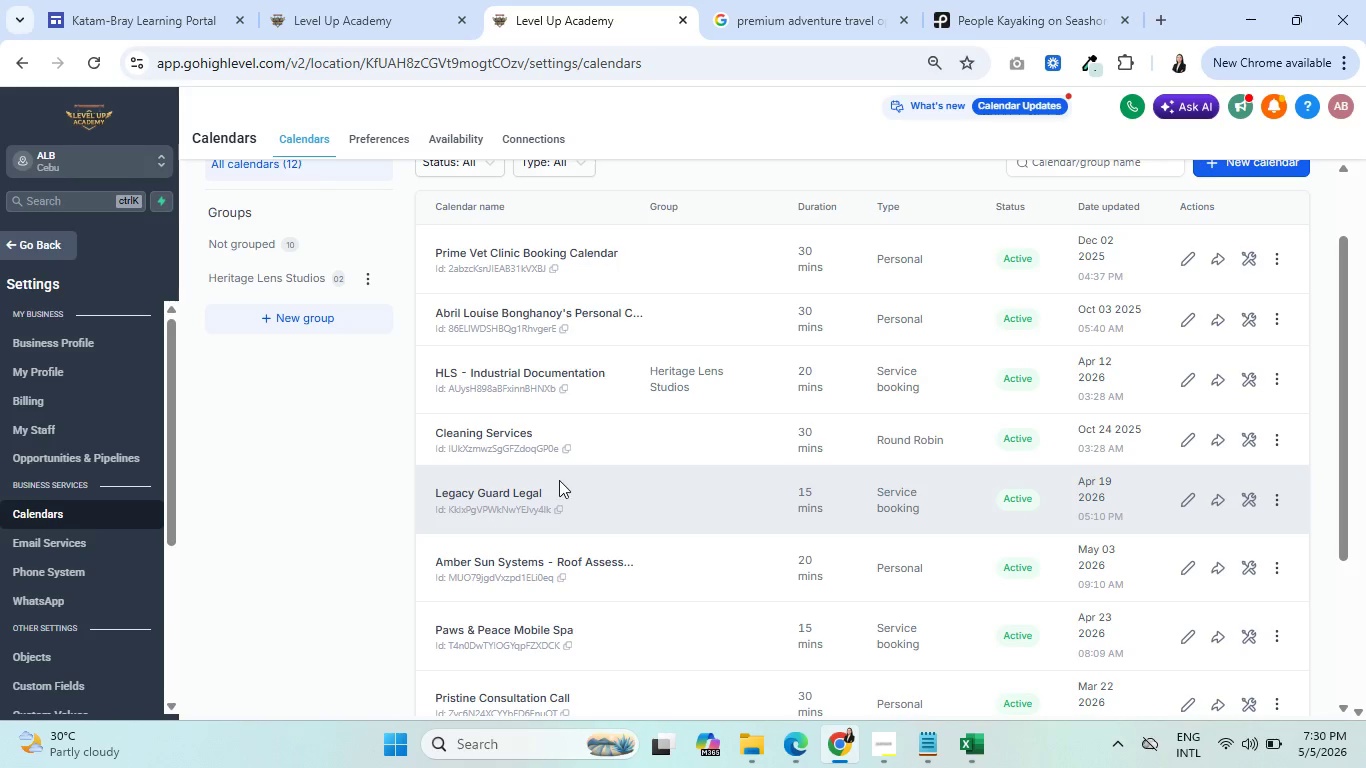 
wait(13.22)
 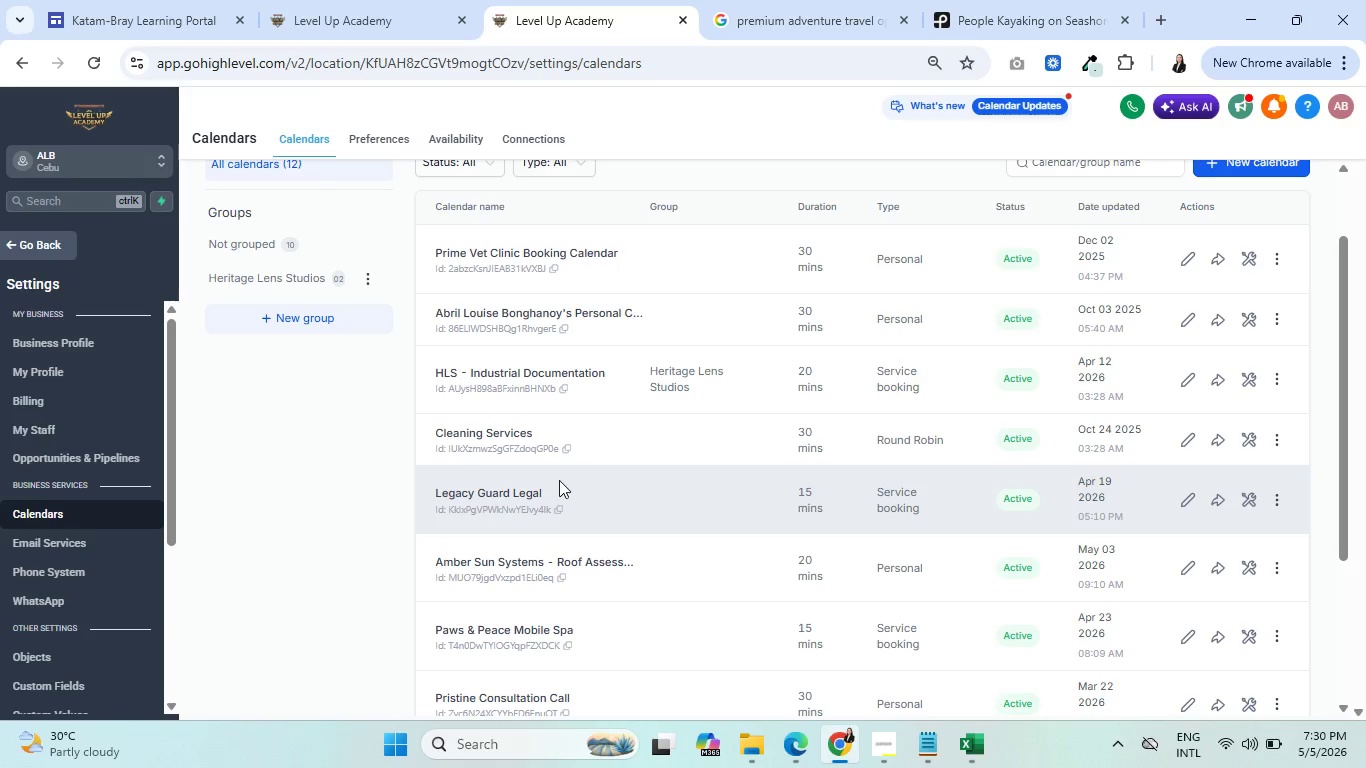 
left_click_drag(start_coordinate=[570, 450], to_coordinate=[435, 435])
 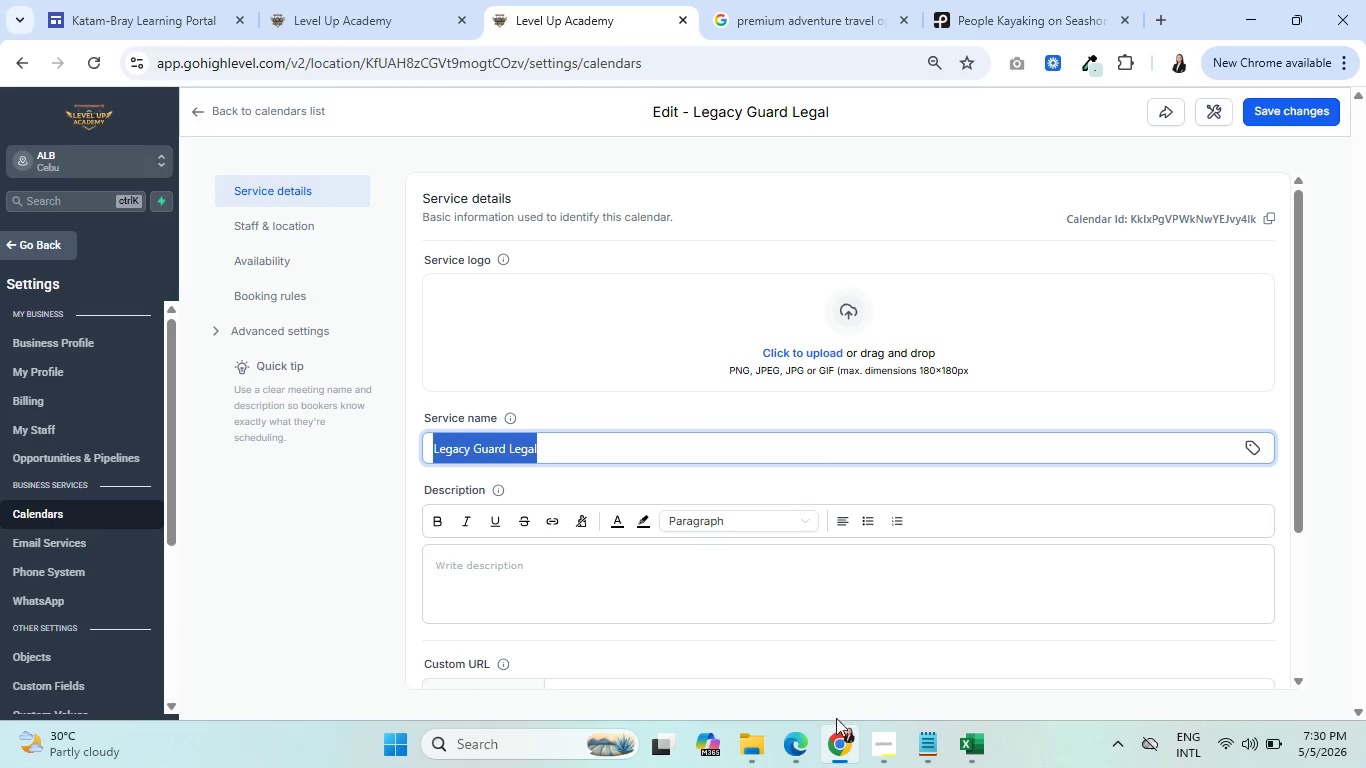 
left_click([883, 741])